 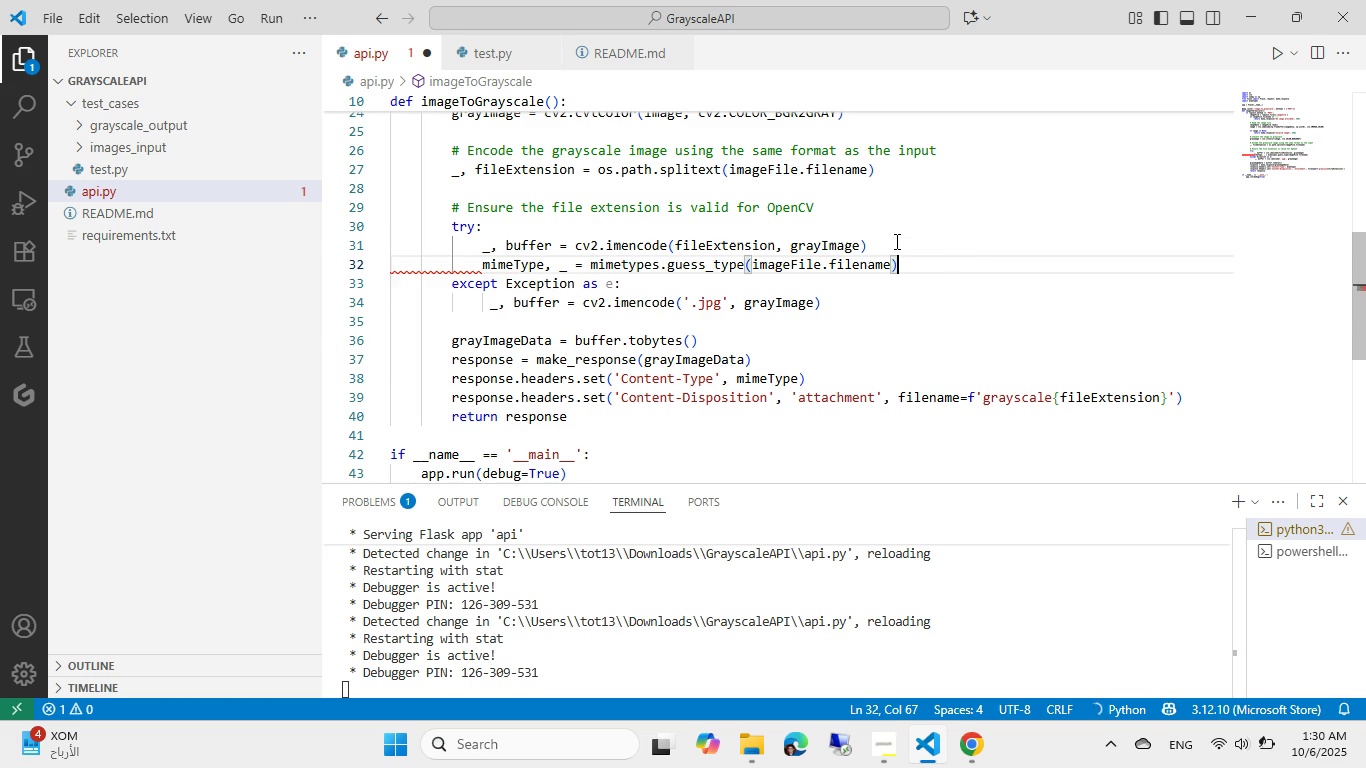 
key(Shift+Tab)
 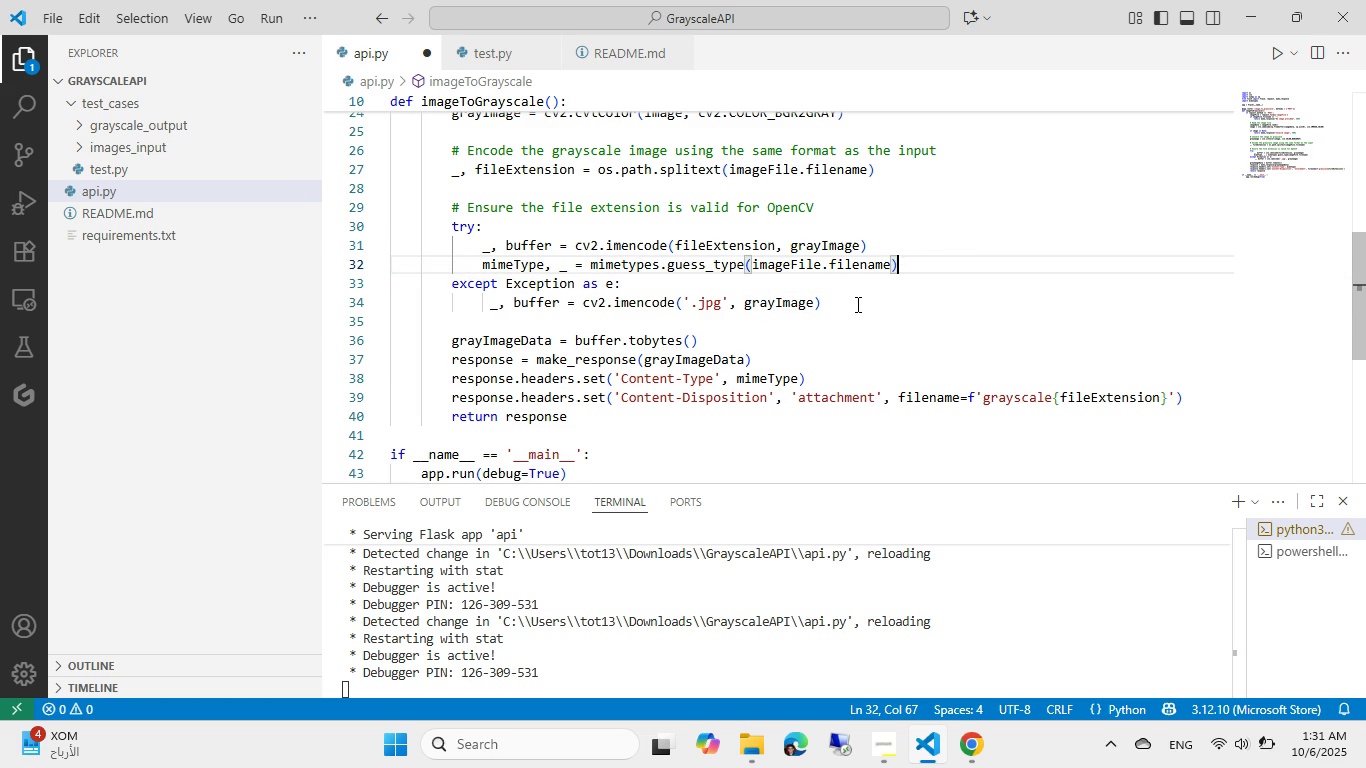 
wait(5.3)
 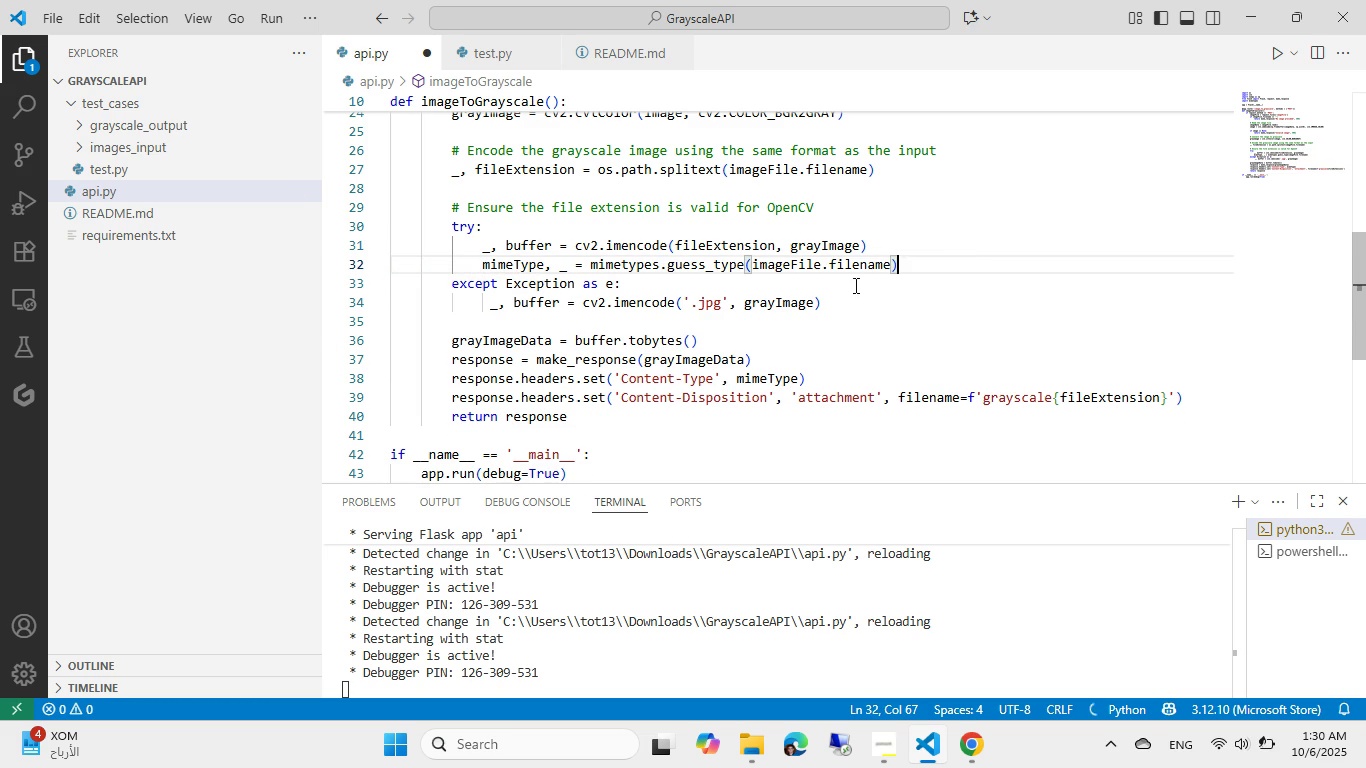 
left_click([856, 304])
 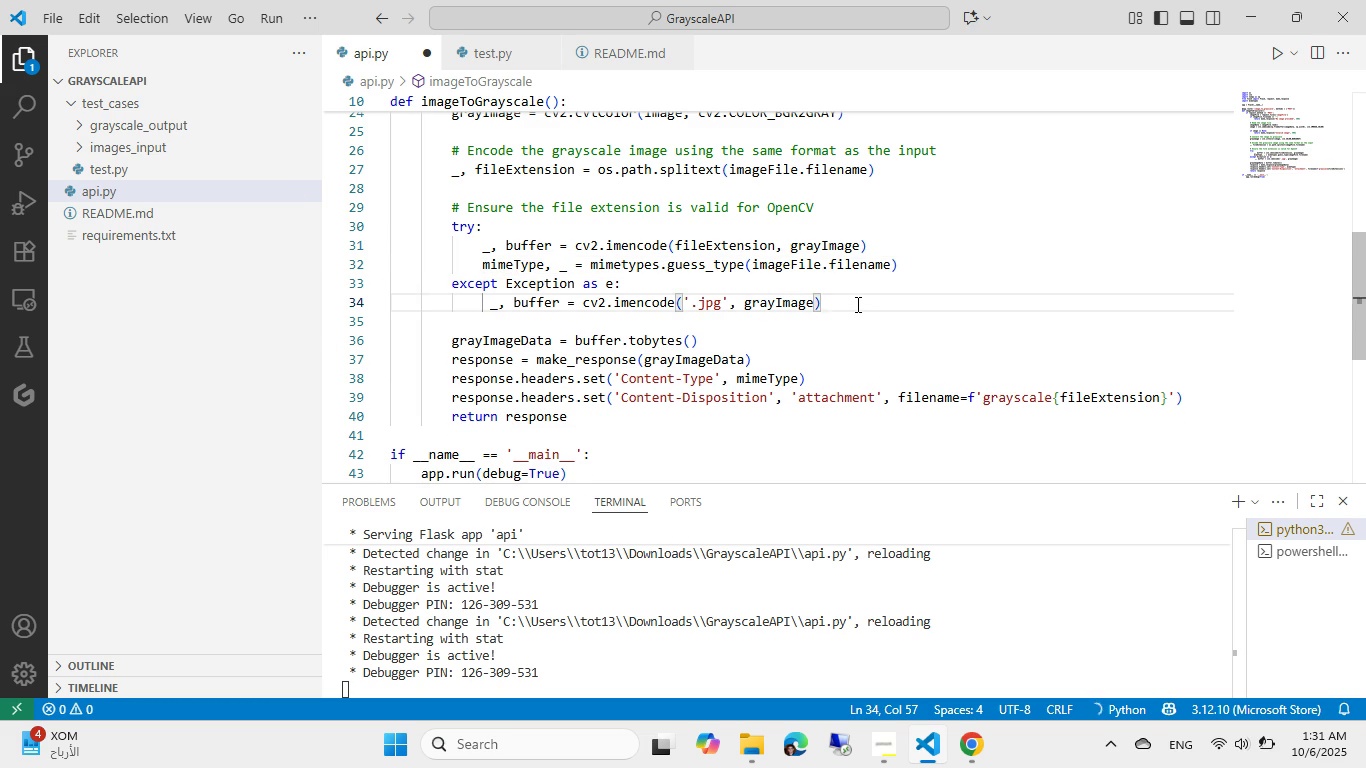 
key(NumpadEnter)
 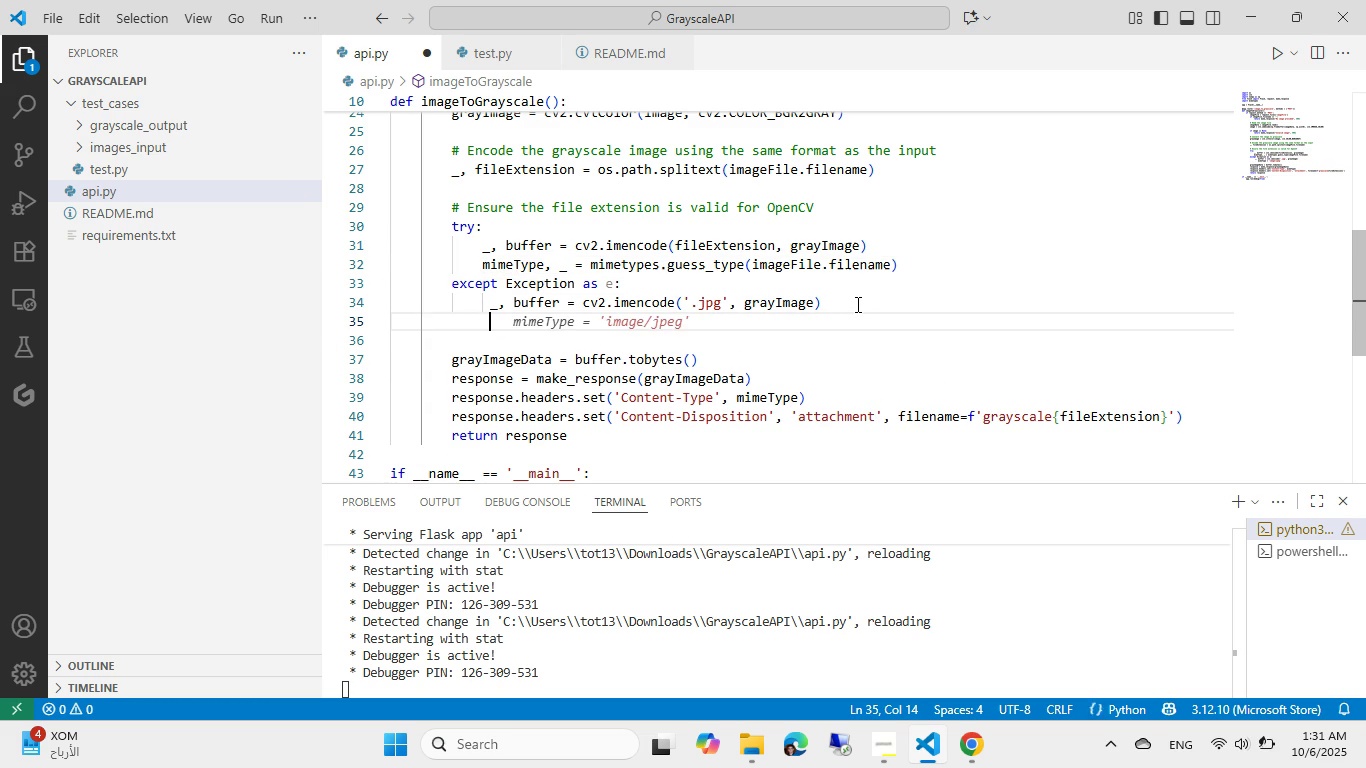 
key(Tab)